 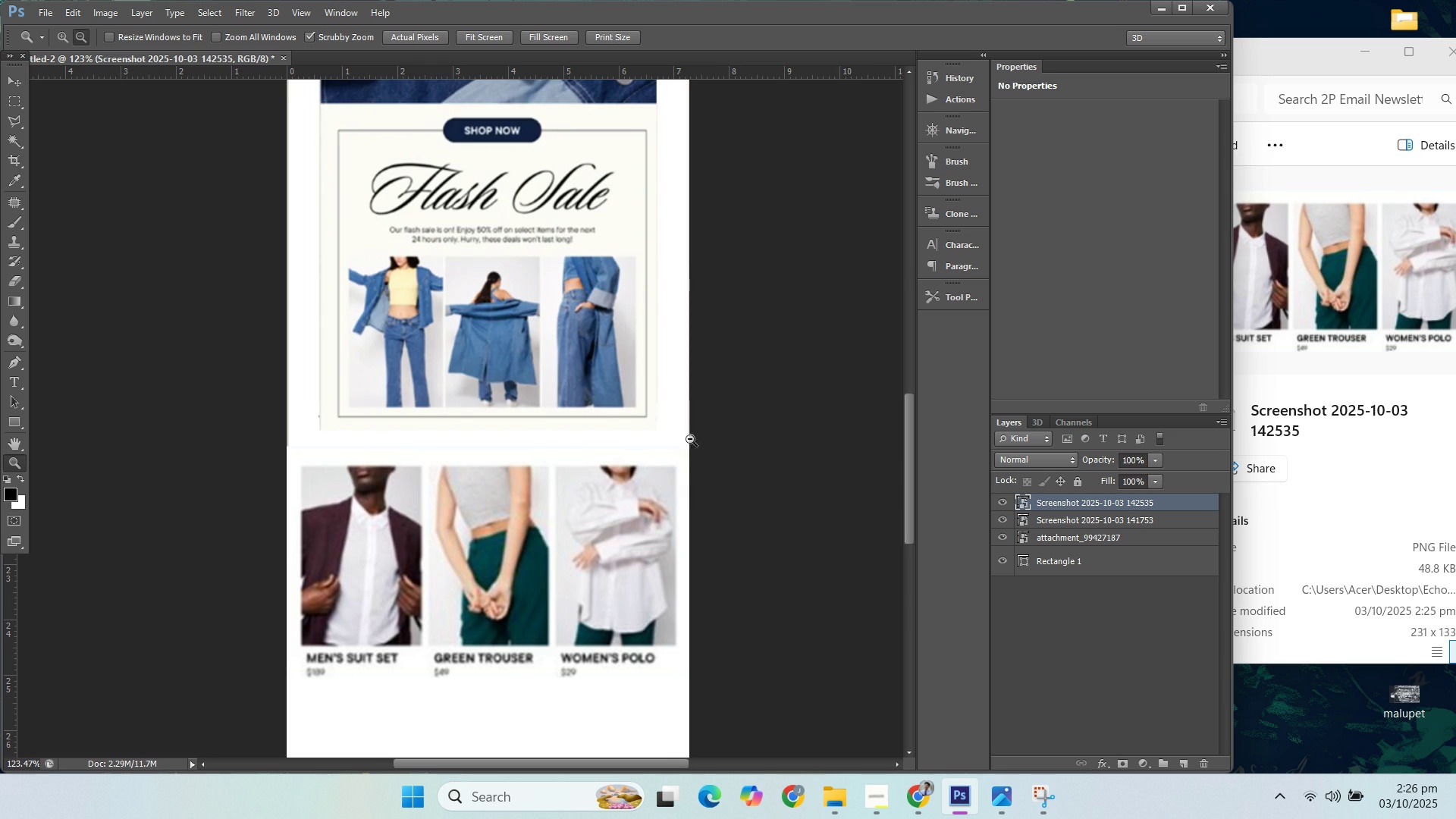 
left_click([727, 458])
 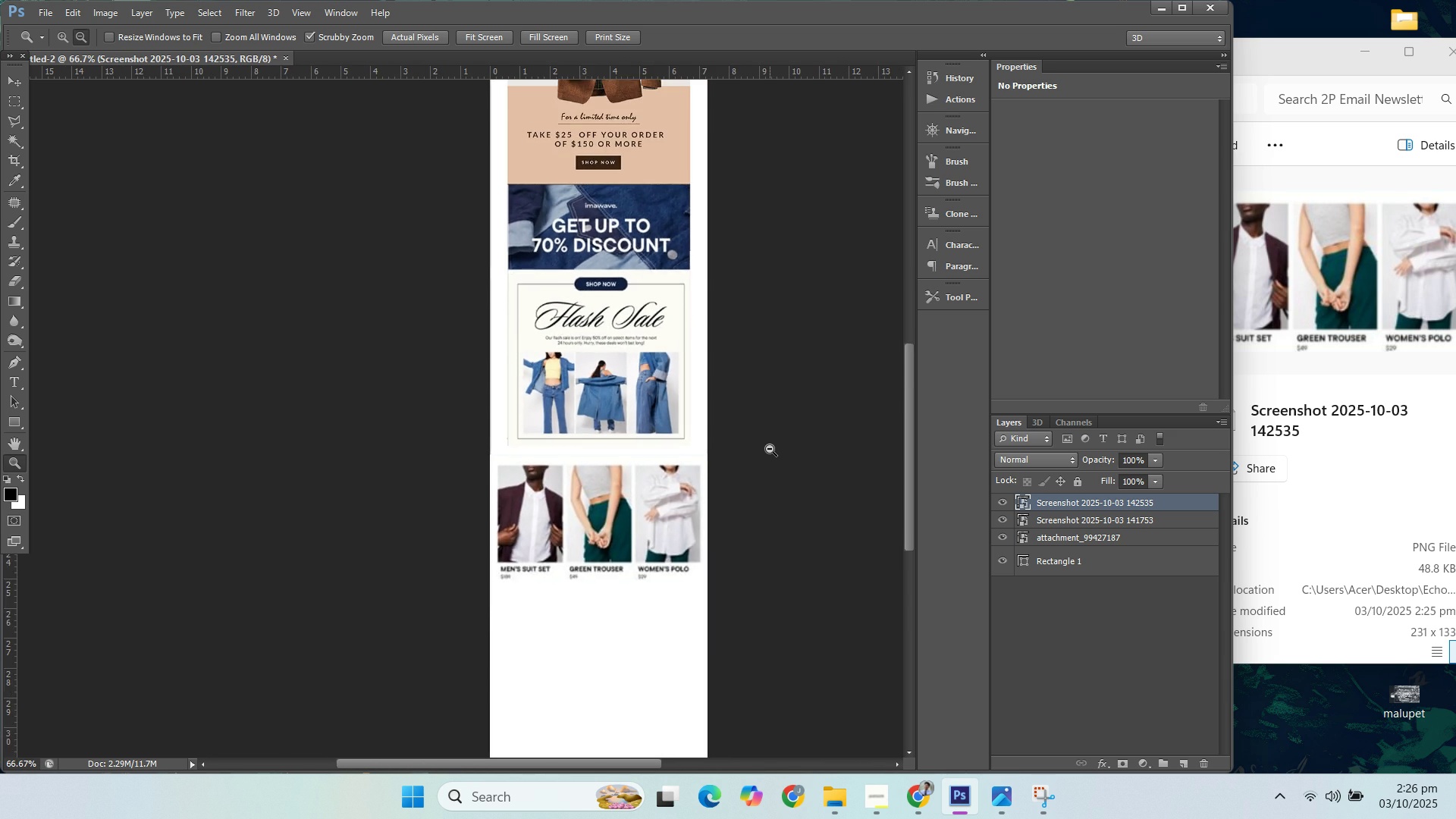 
scroll: coordinate [774, 434], scroll_direction: up, amount: 13.0
 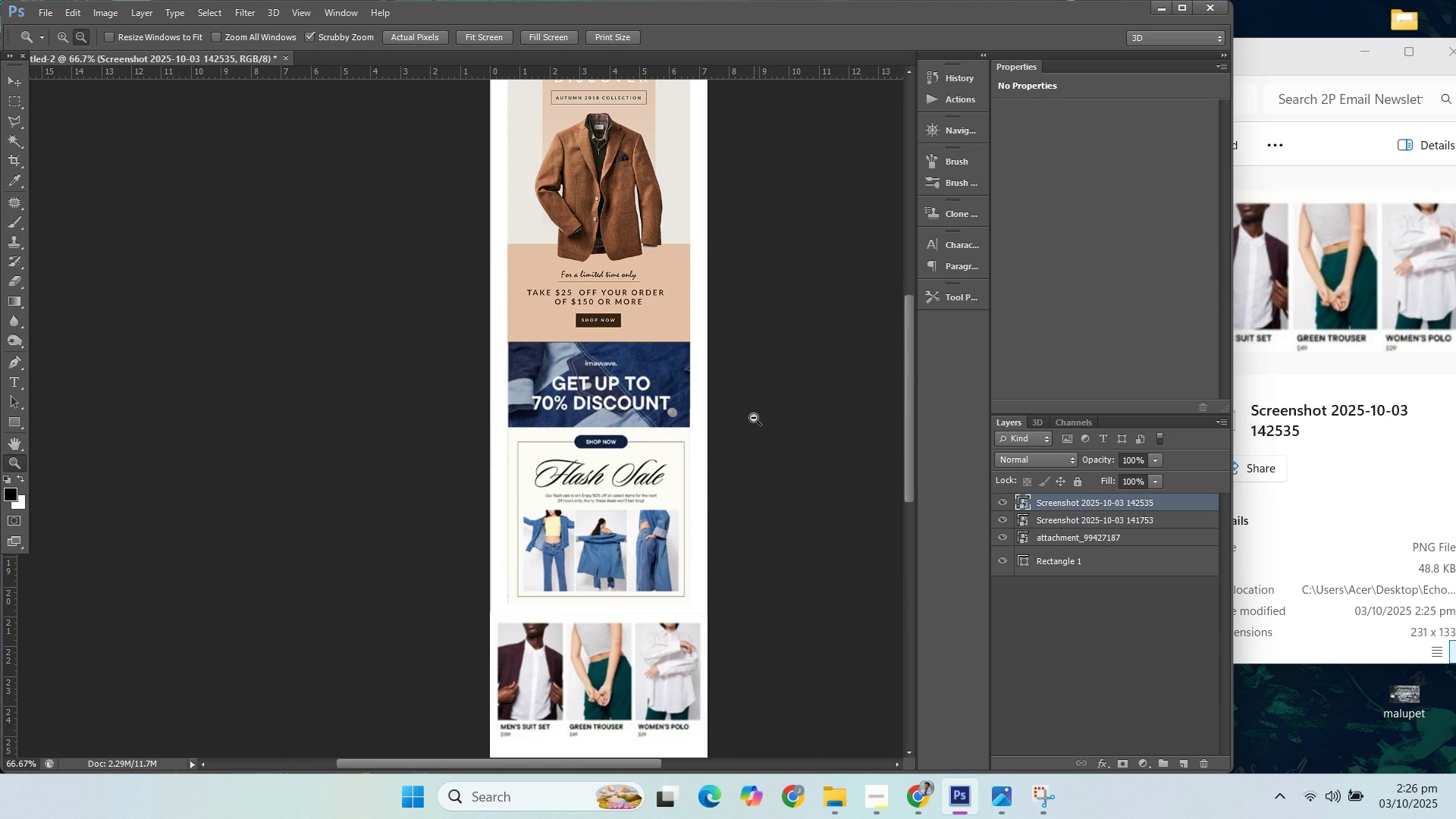 
scroll: coordinate [736, 435], scroll_direction: down, amount: 10.0
 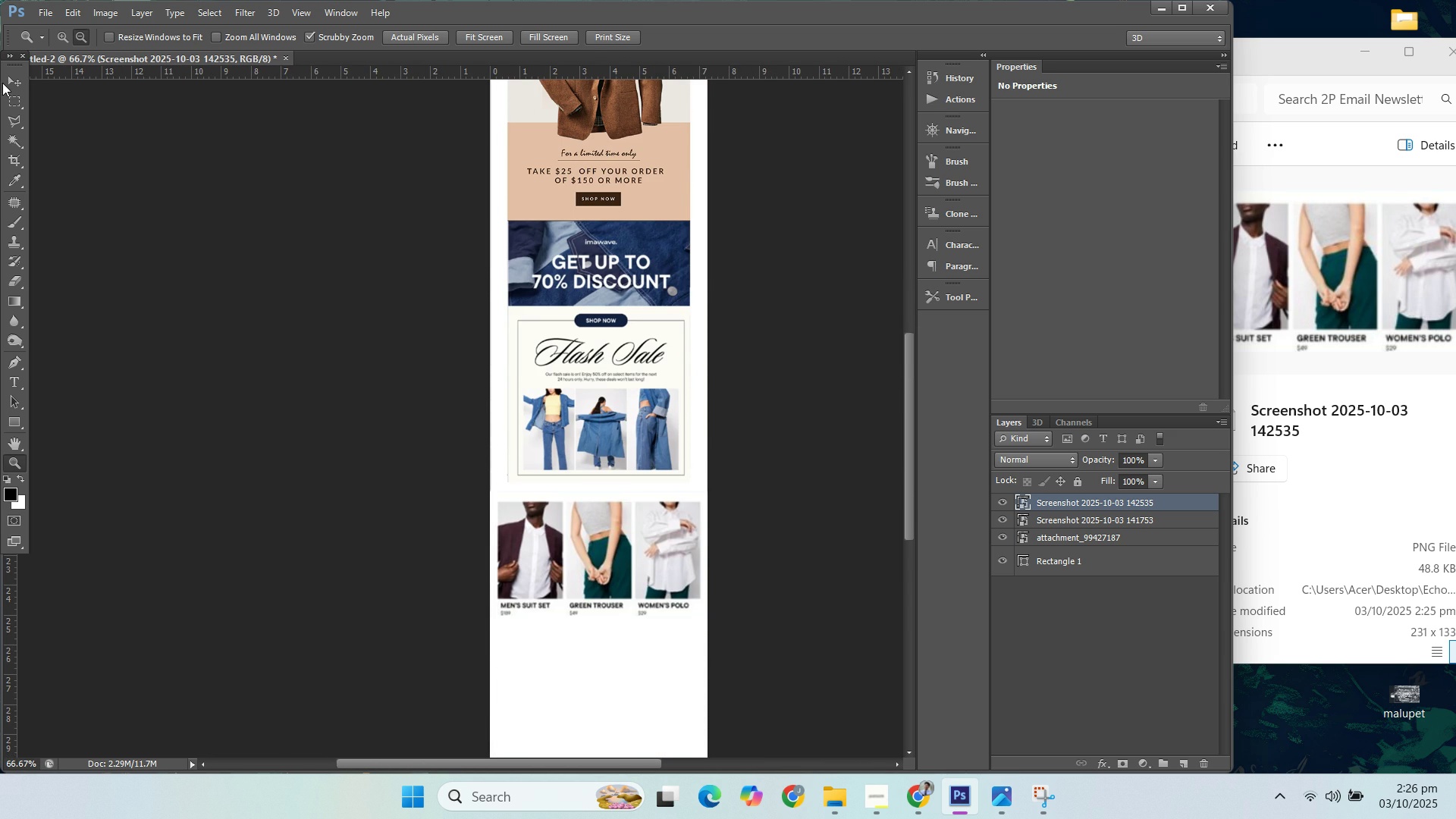 
left_click([20, 83])
 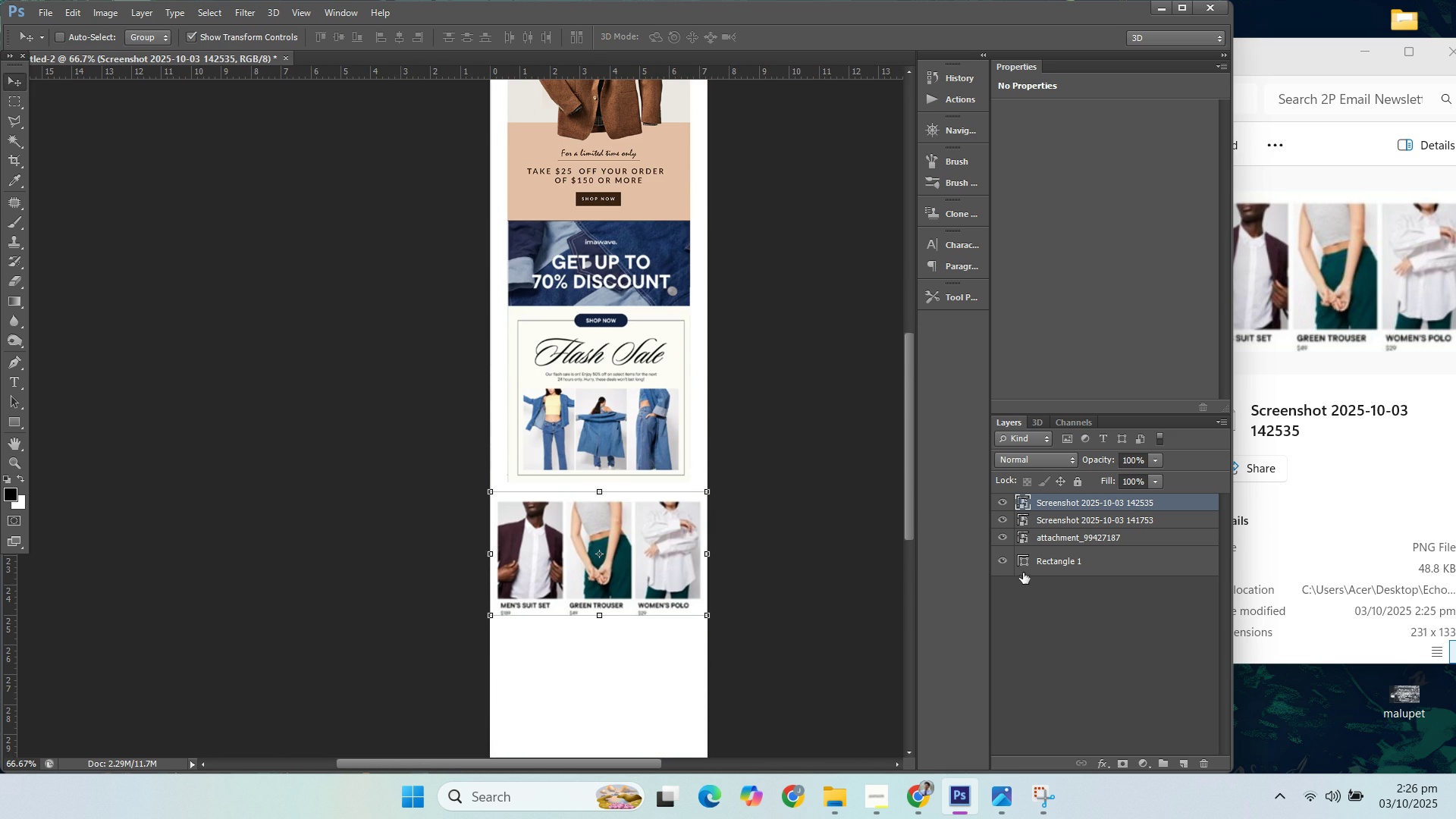 
key(ArrowUp)
 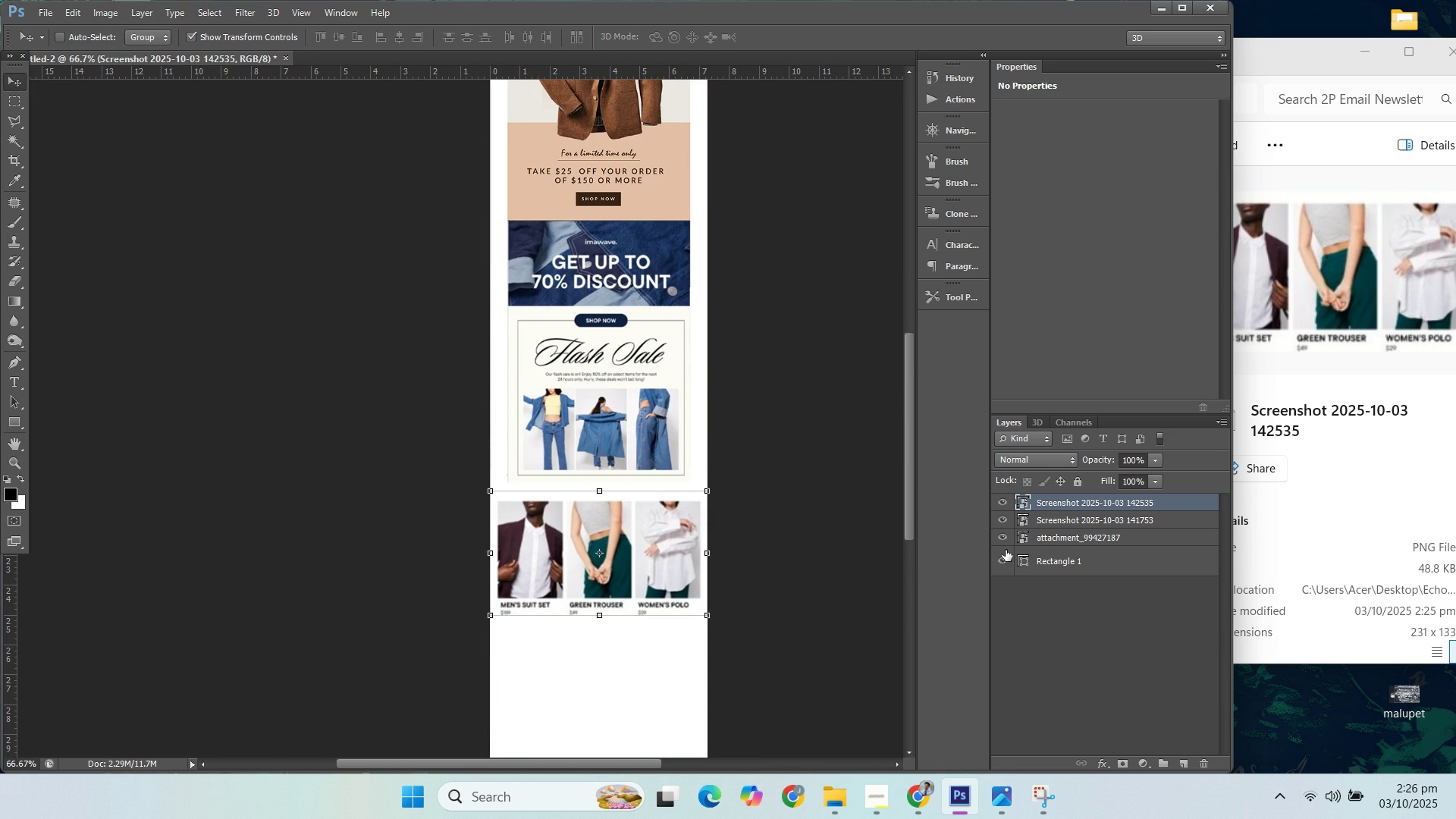 
key(ArrowUp)
 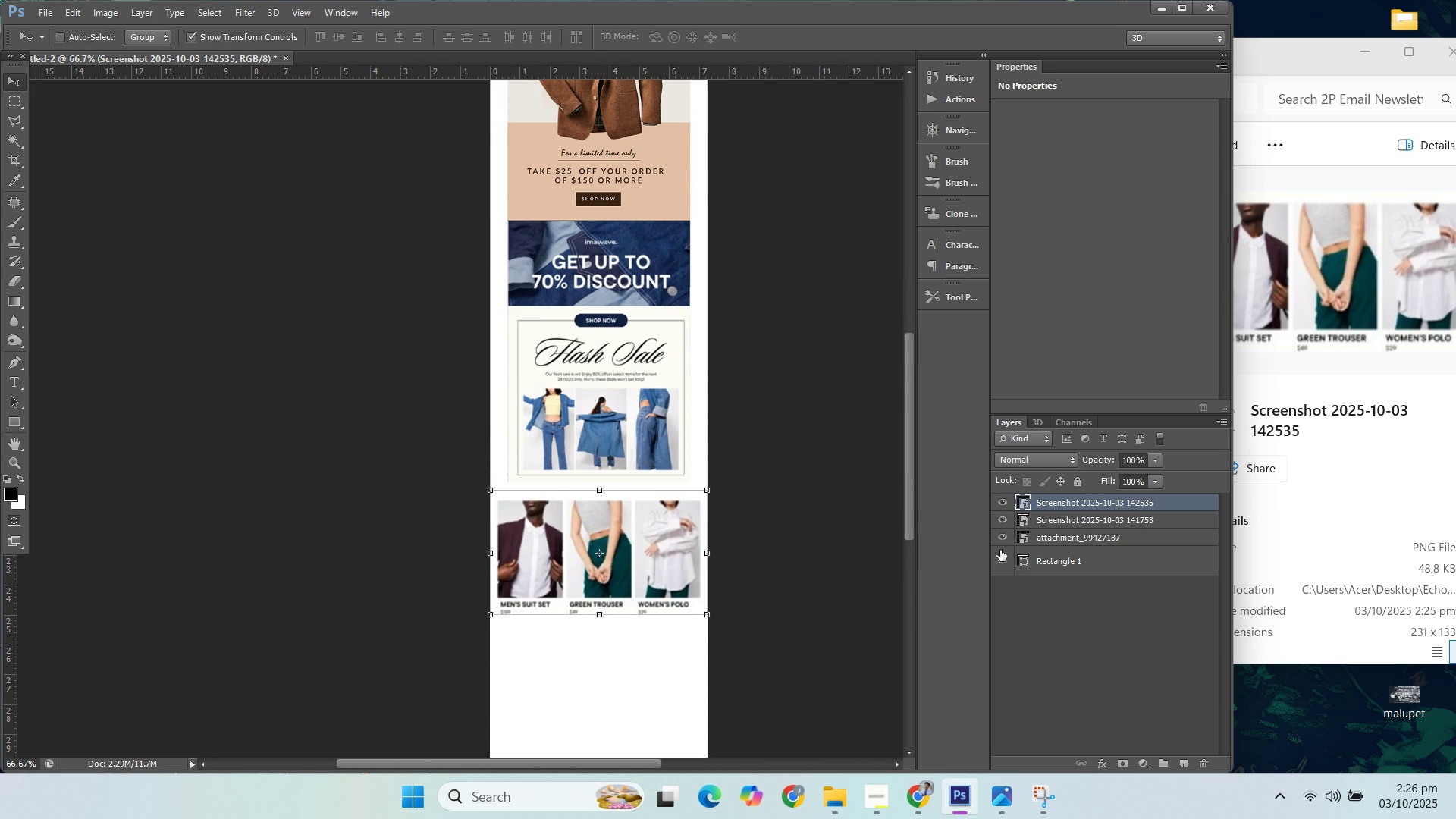 
key(ArrowUp)
 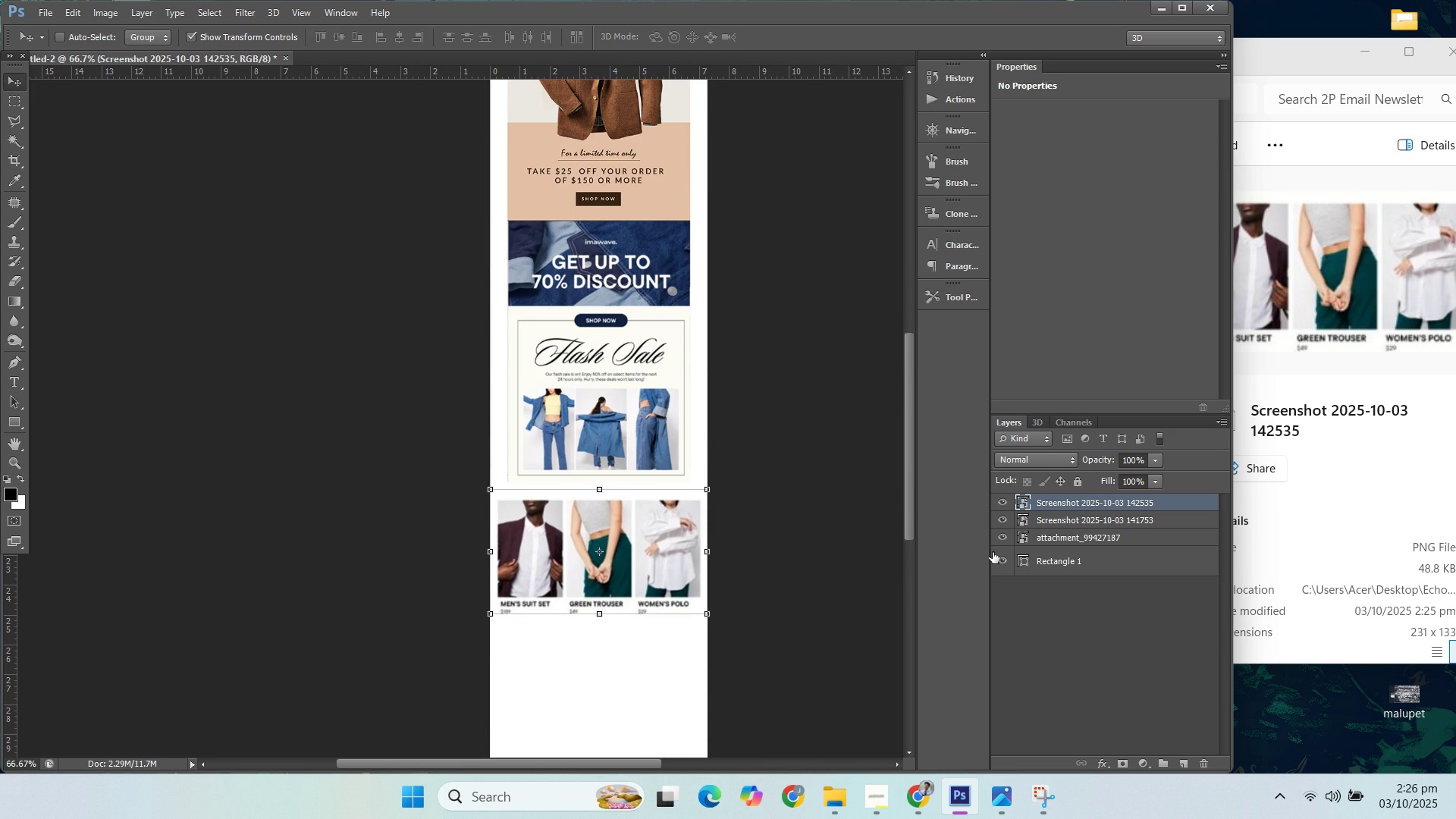 
key(ArrowUp)
 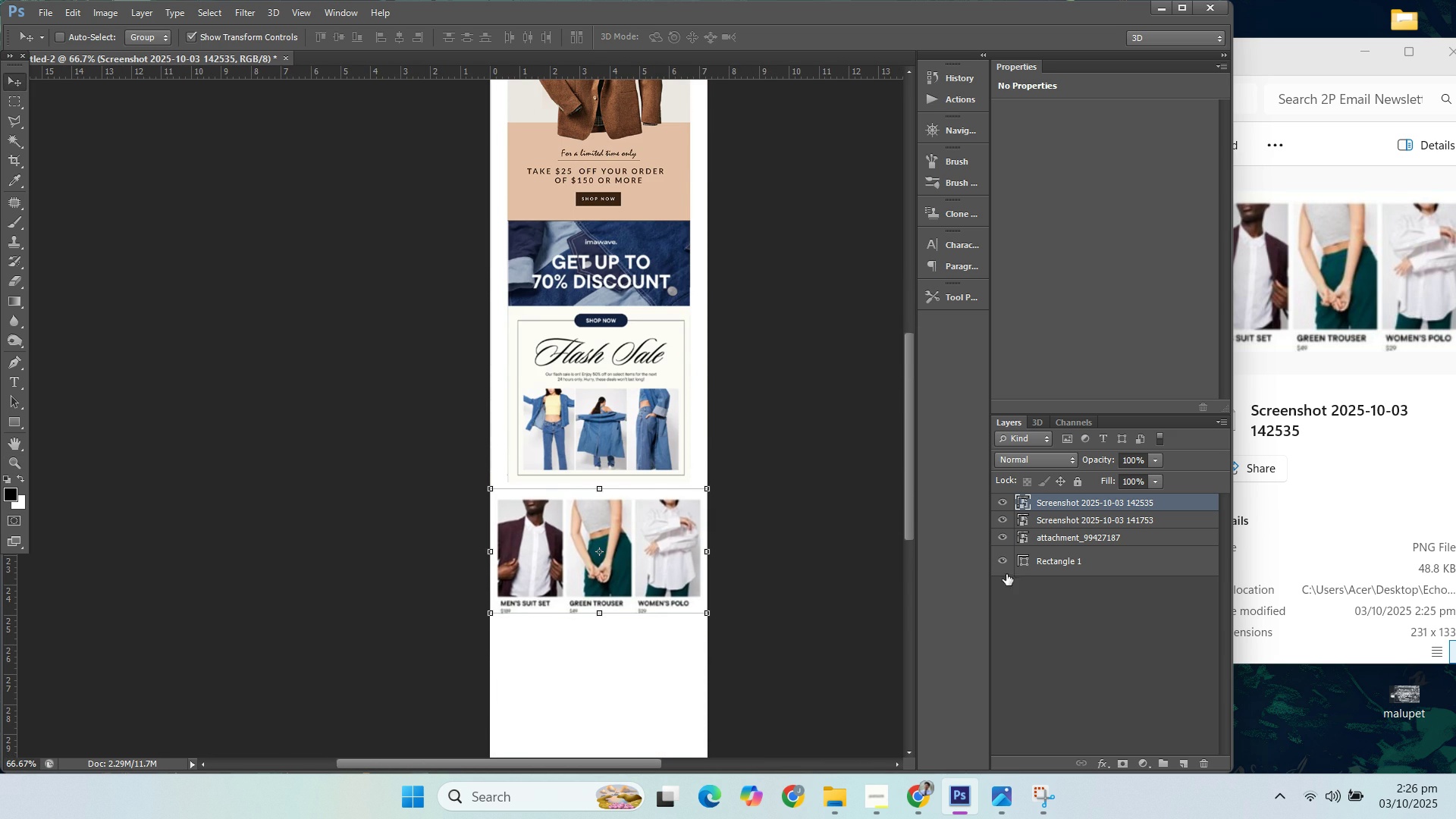 
key(ArrowUp)
 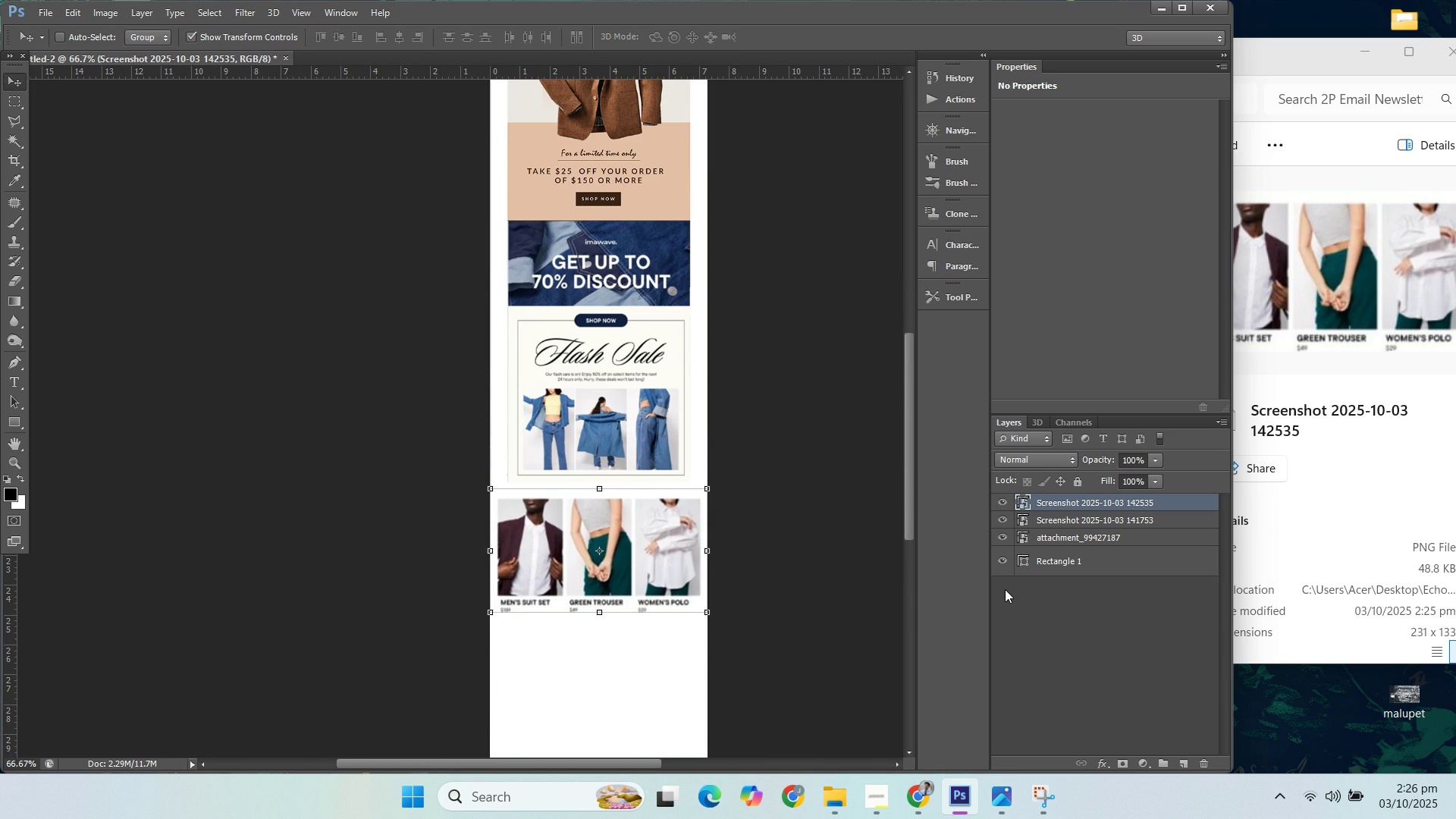 
key(ArrowUp)
 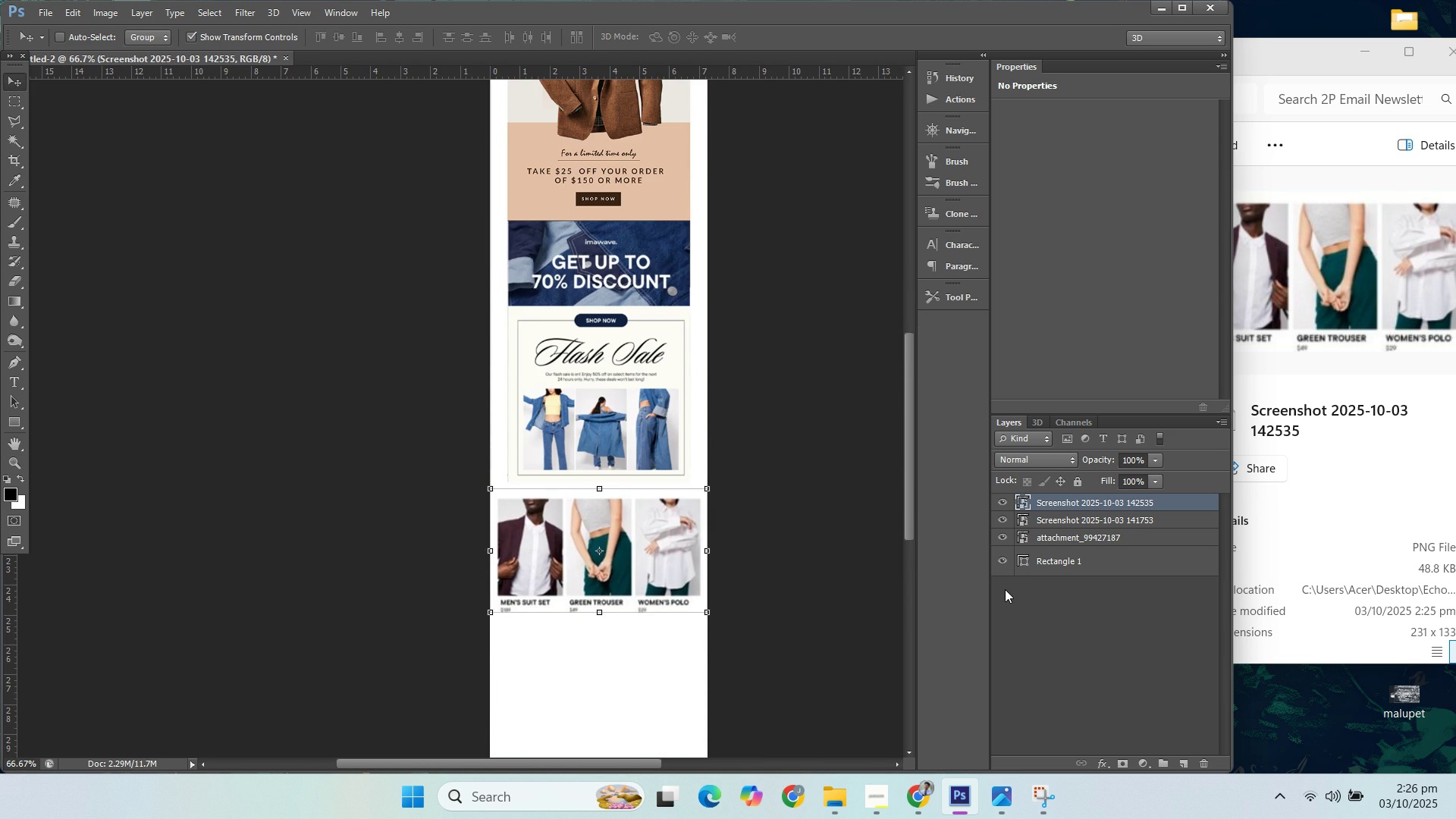 
key(ArrowUp)
 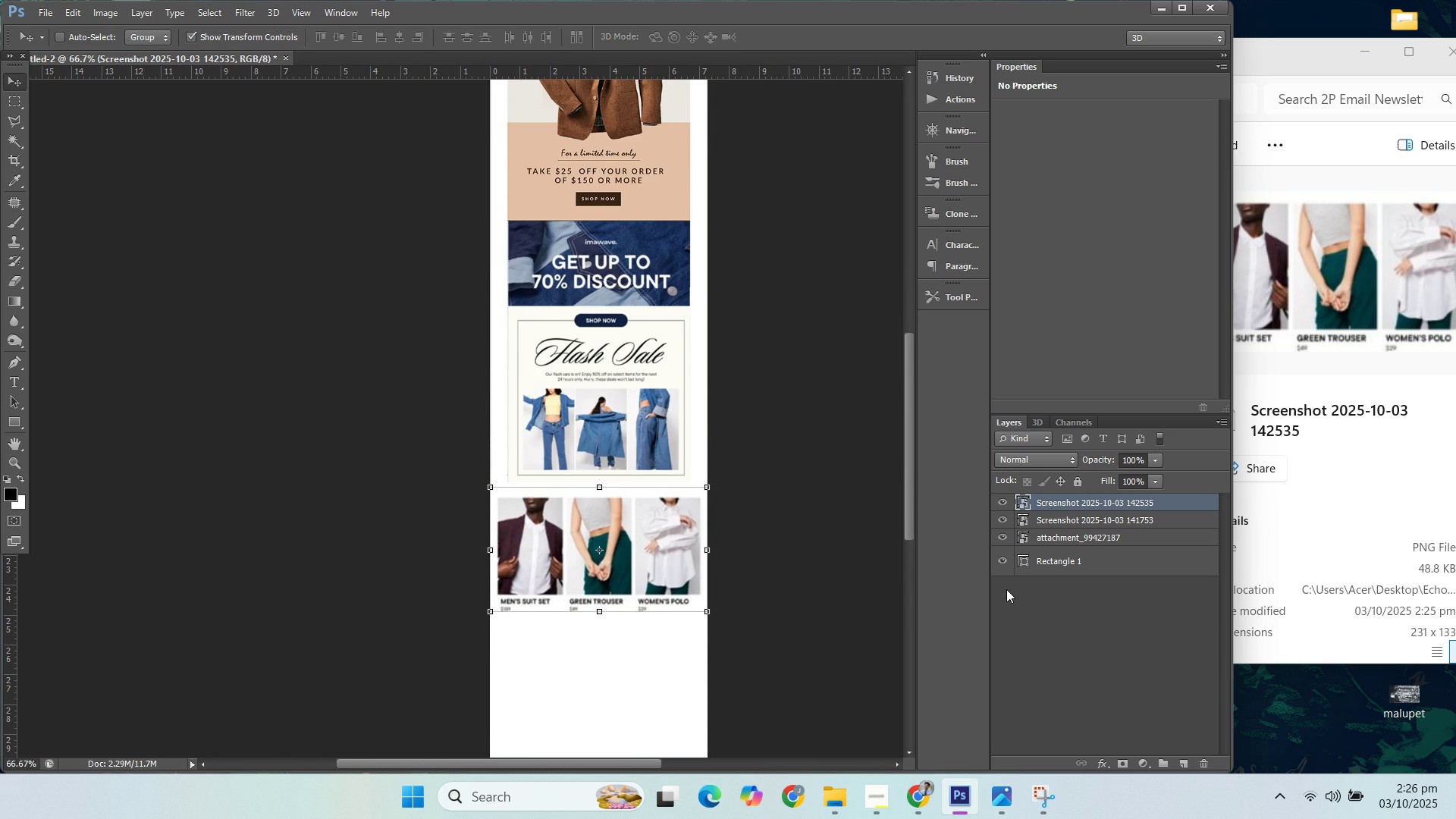 
key(ArrowUp)
 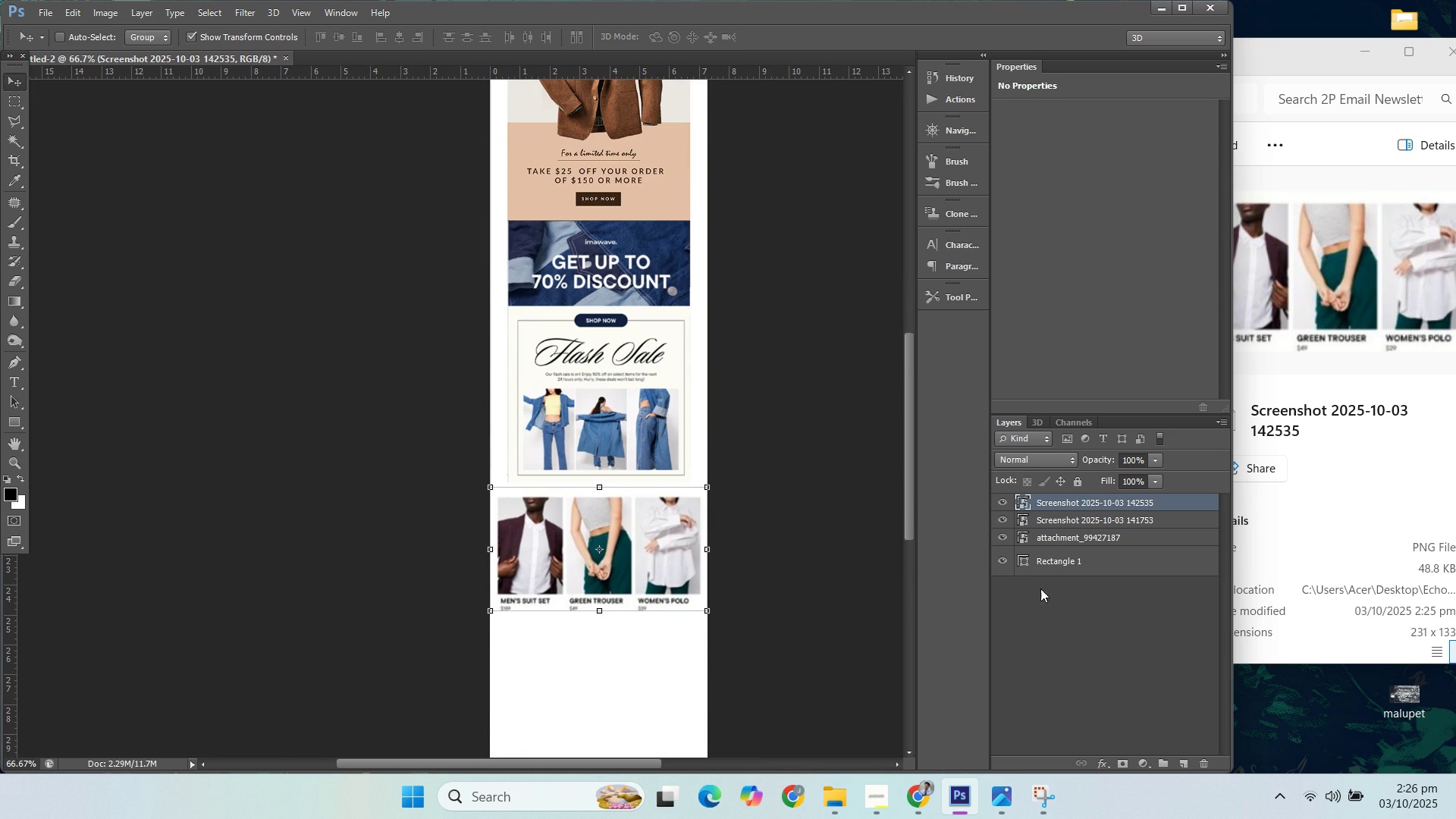 
key(ArrowUp)
 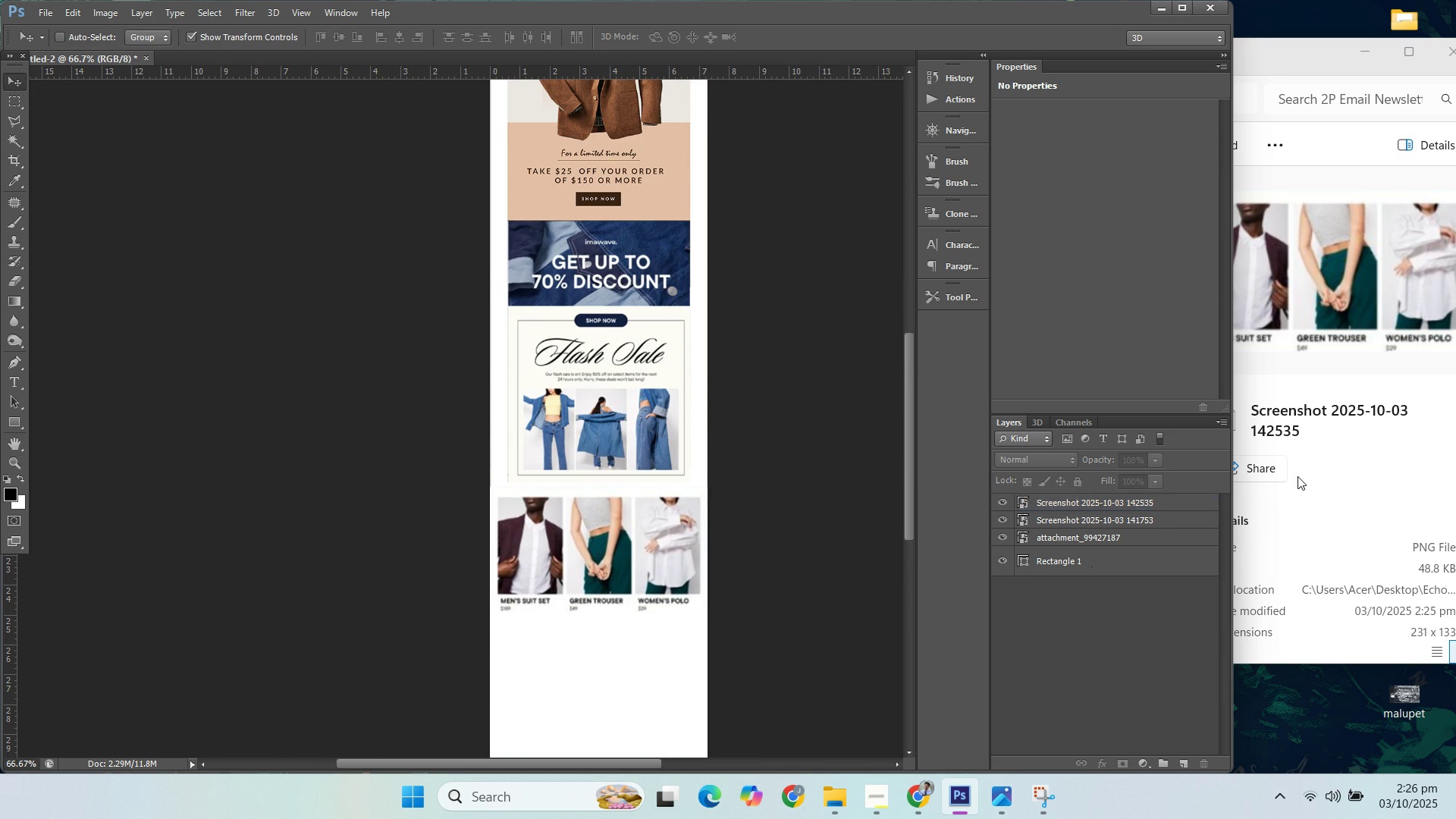 
double_click([1298, 476])
 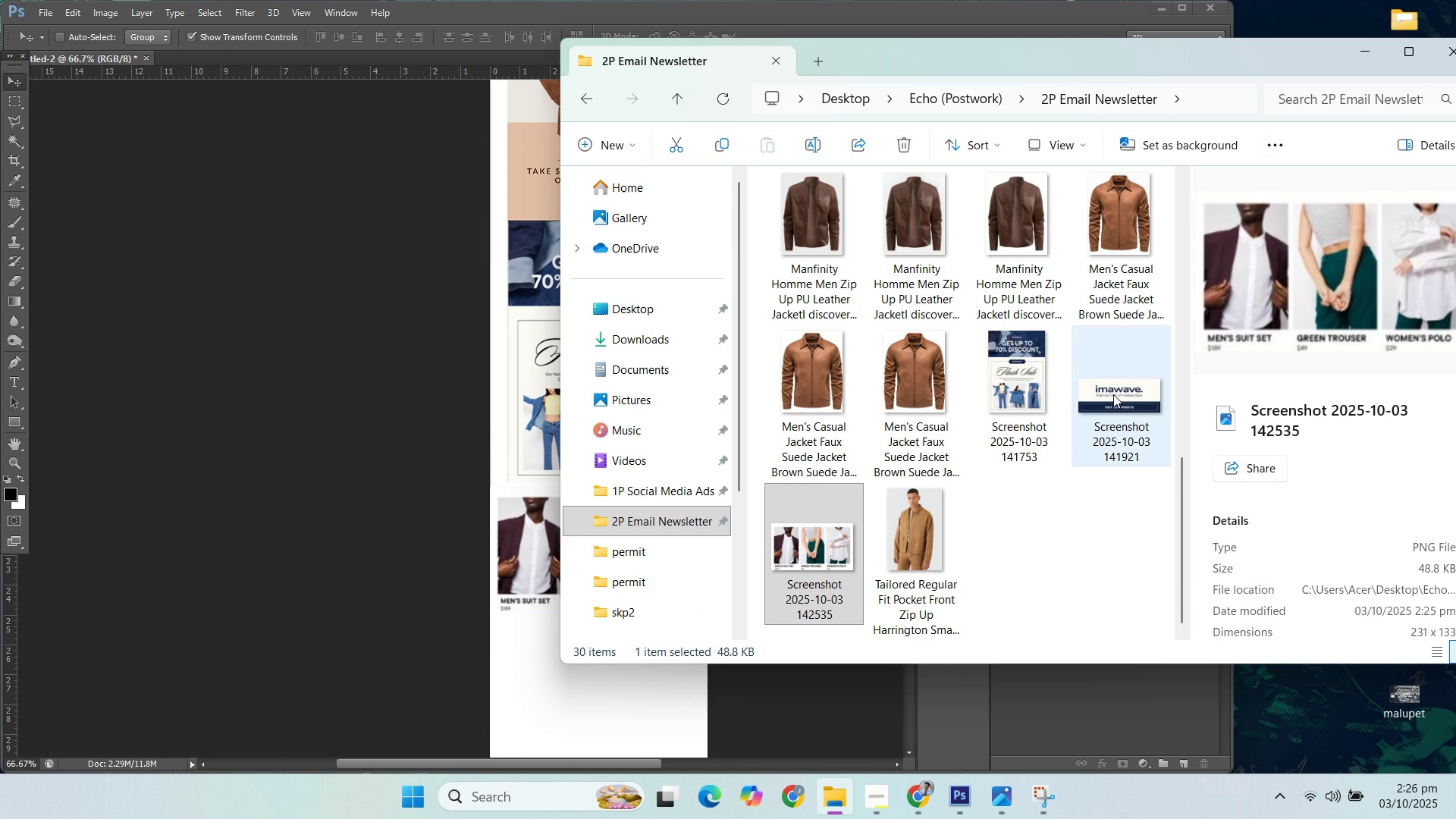 
left_click([1119, 391])